 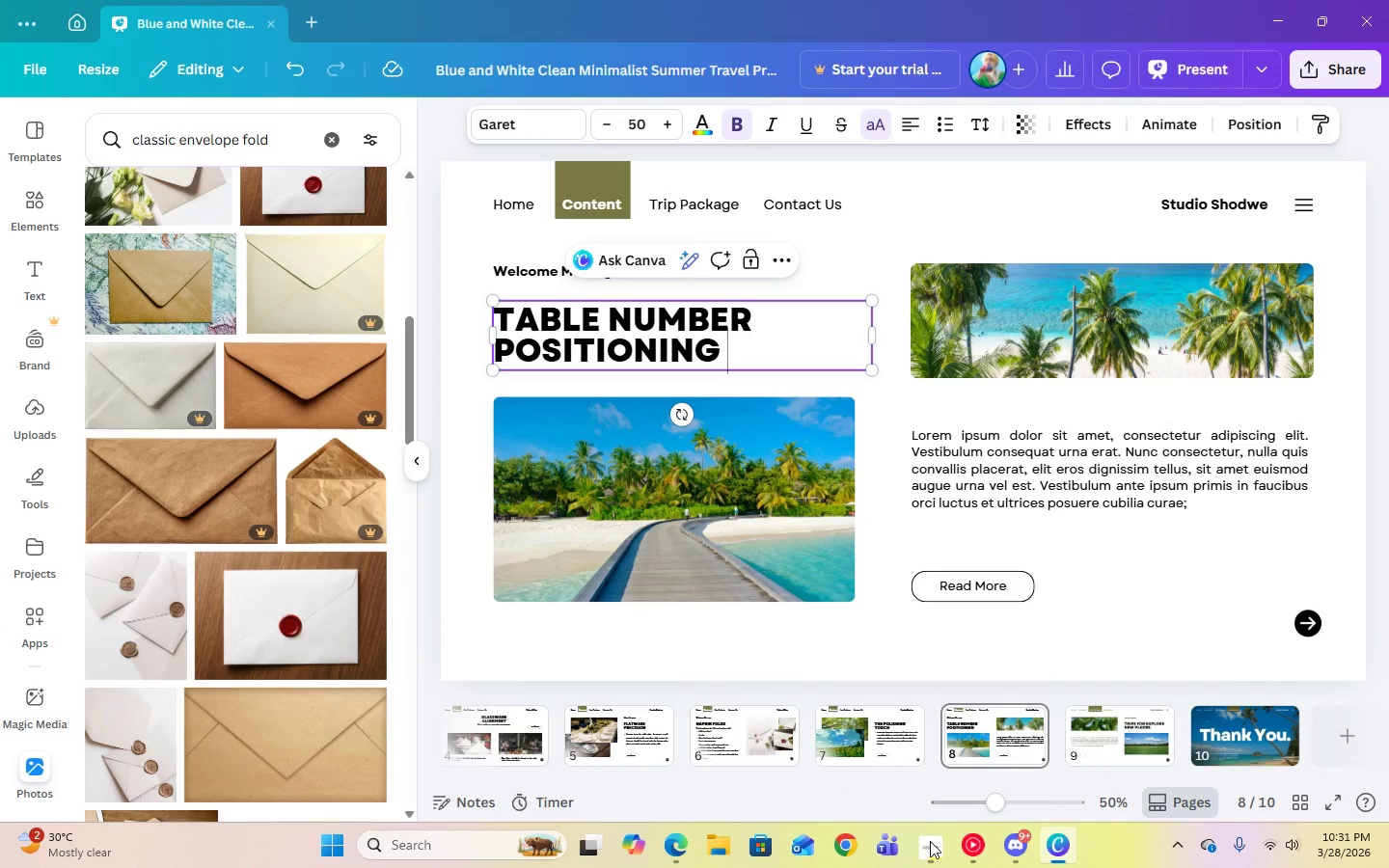 
type(& place card positioning )
 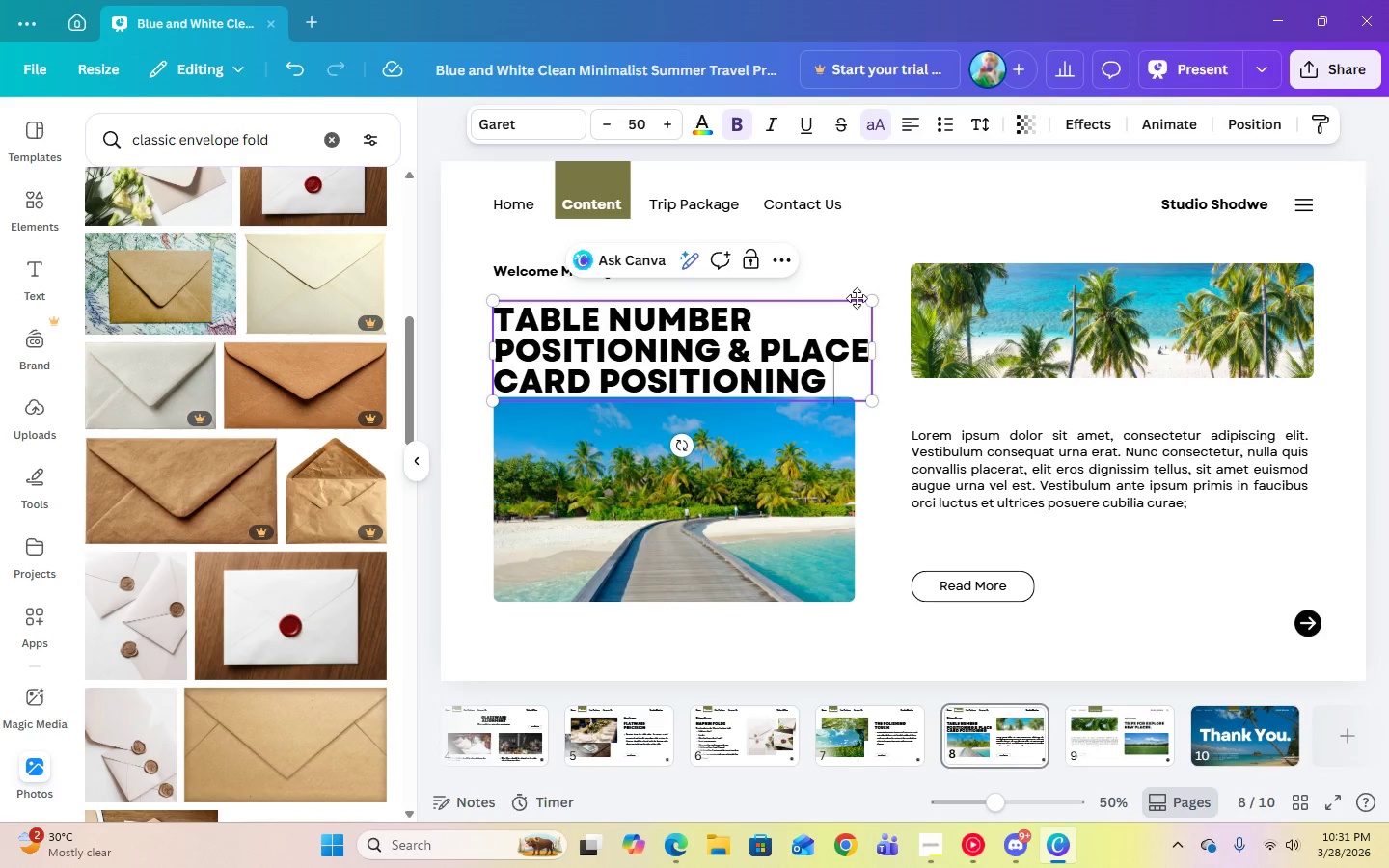 
left_click([973, 325])
 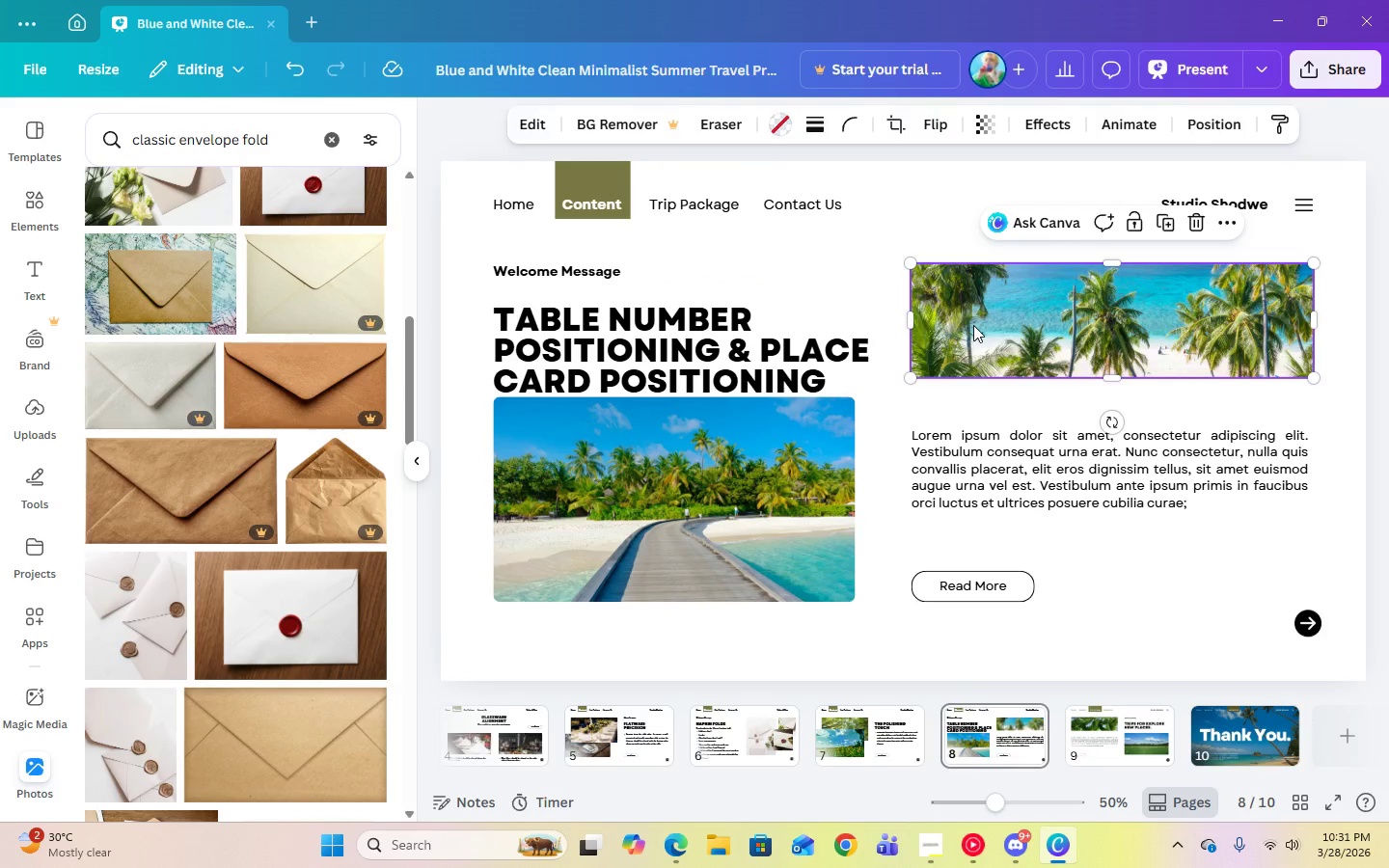 
key(Delete)
 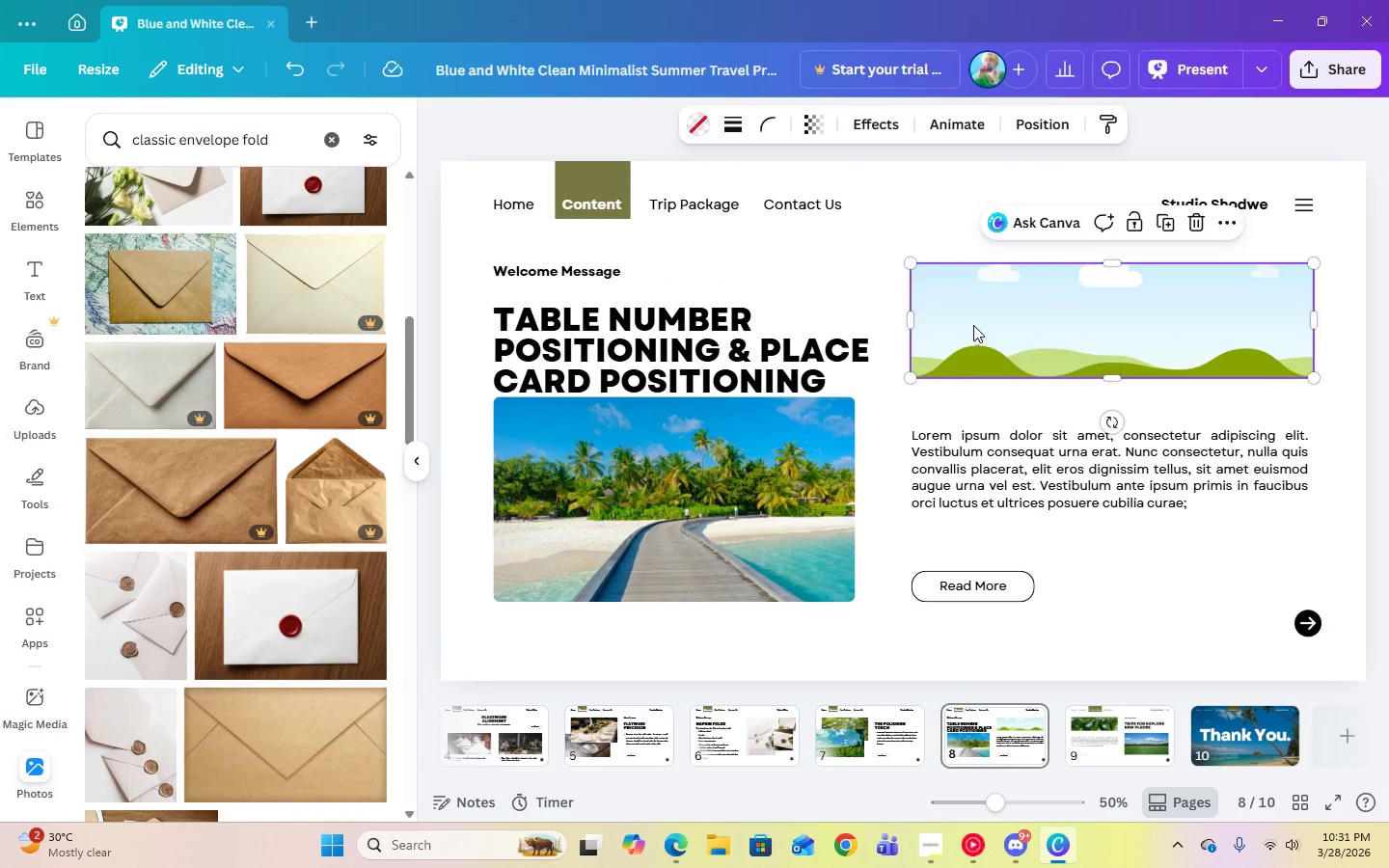 
key(Delete)
 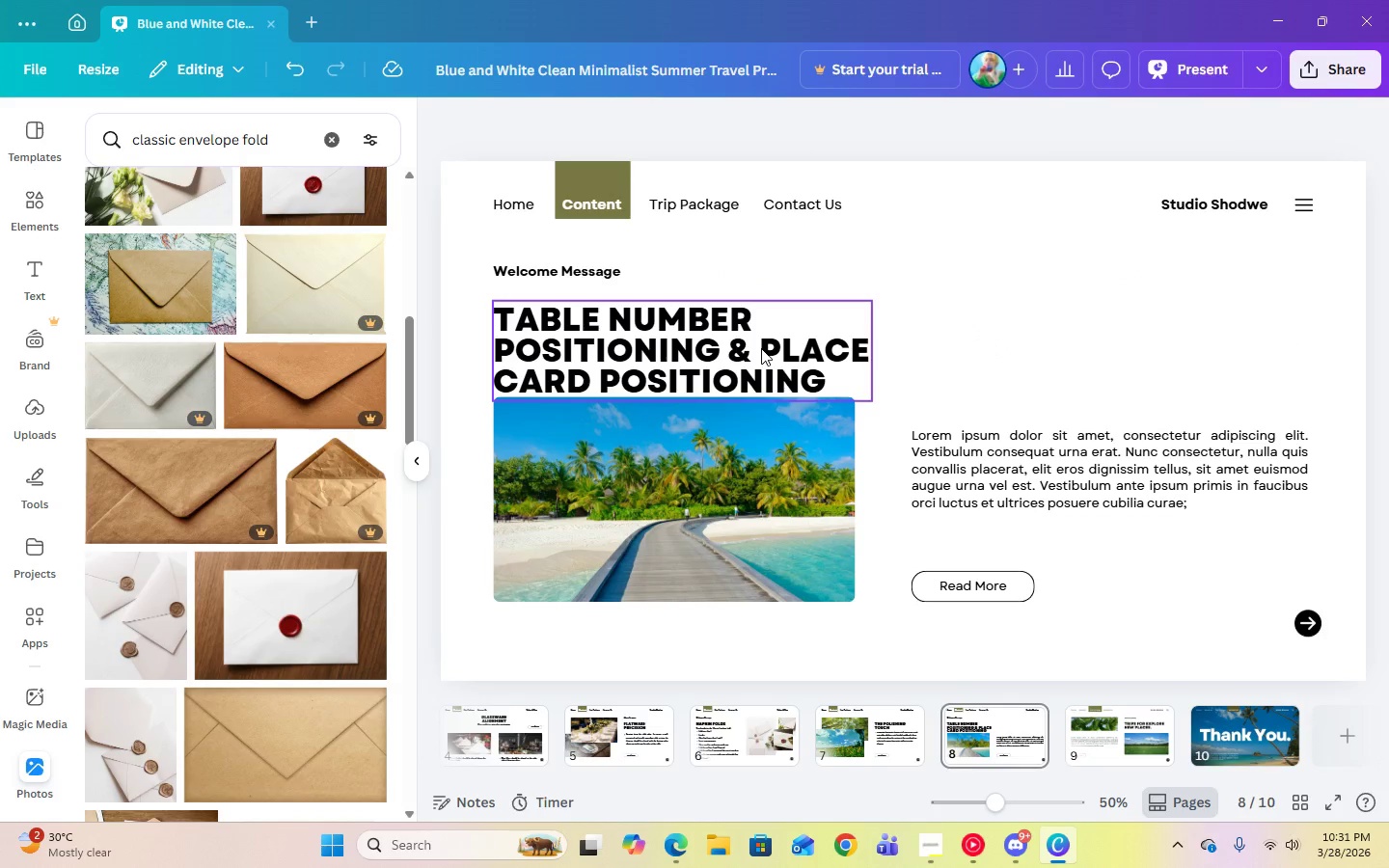 
left_click([752, 347])
 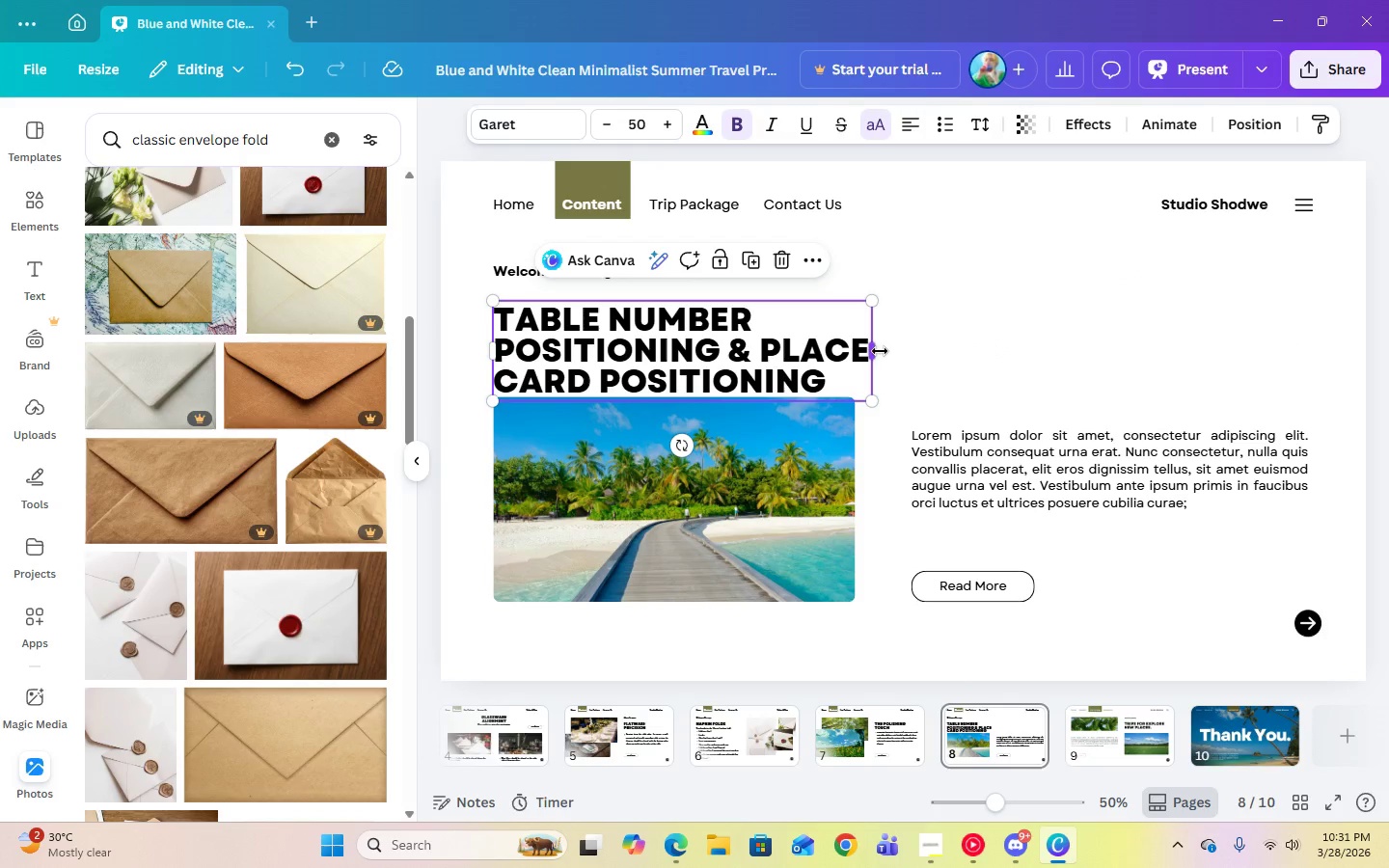 
left_click_drag(start_coordinate=[880, 351], to_coordinate=[1311, 354])
 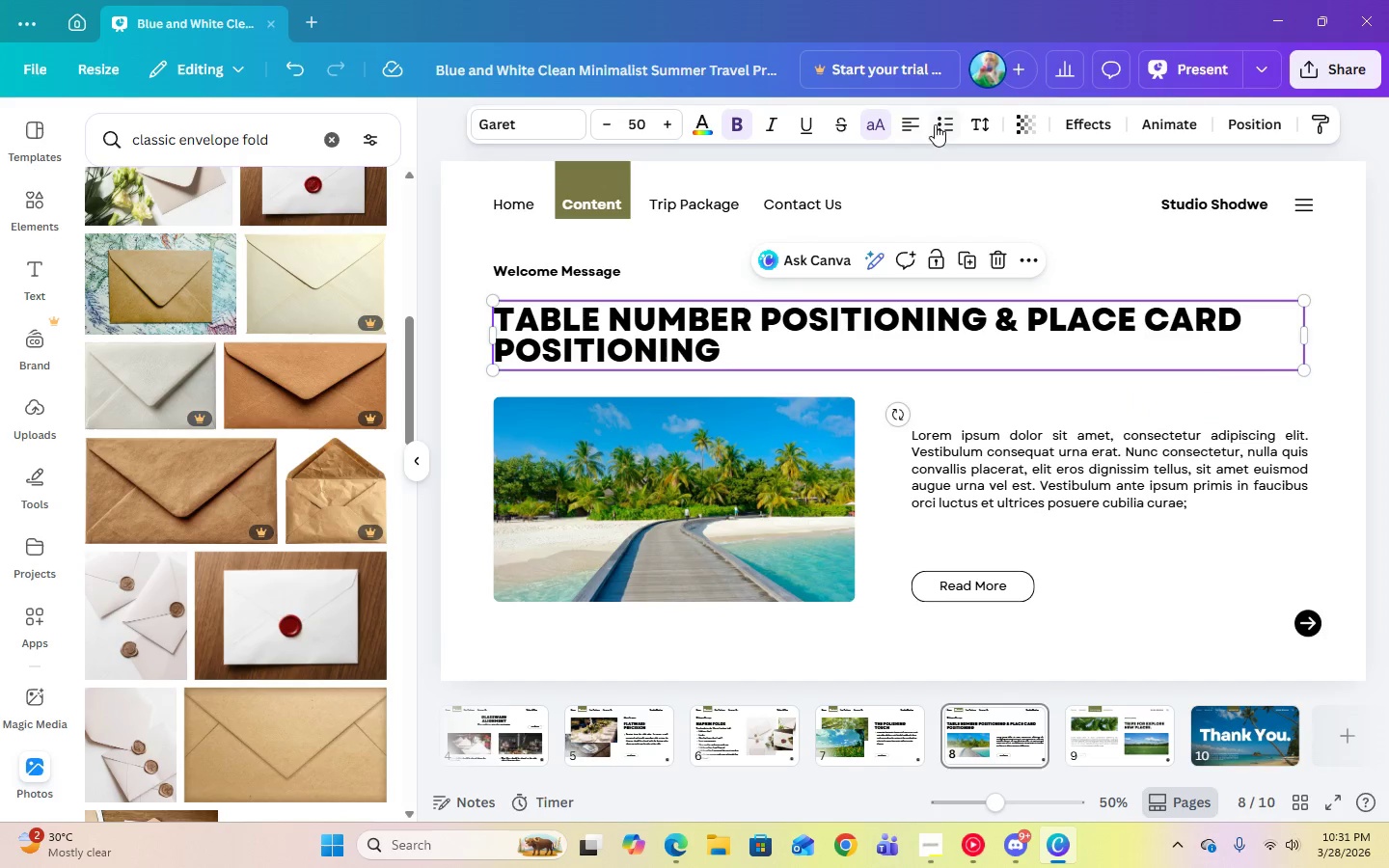 
left_click([916, 124])
 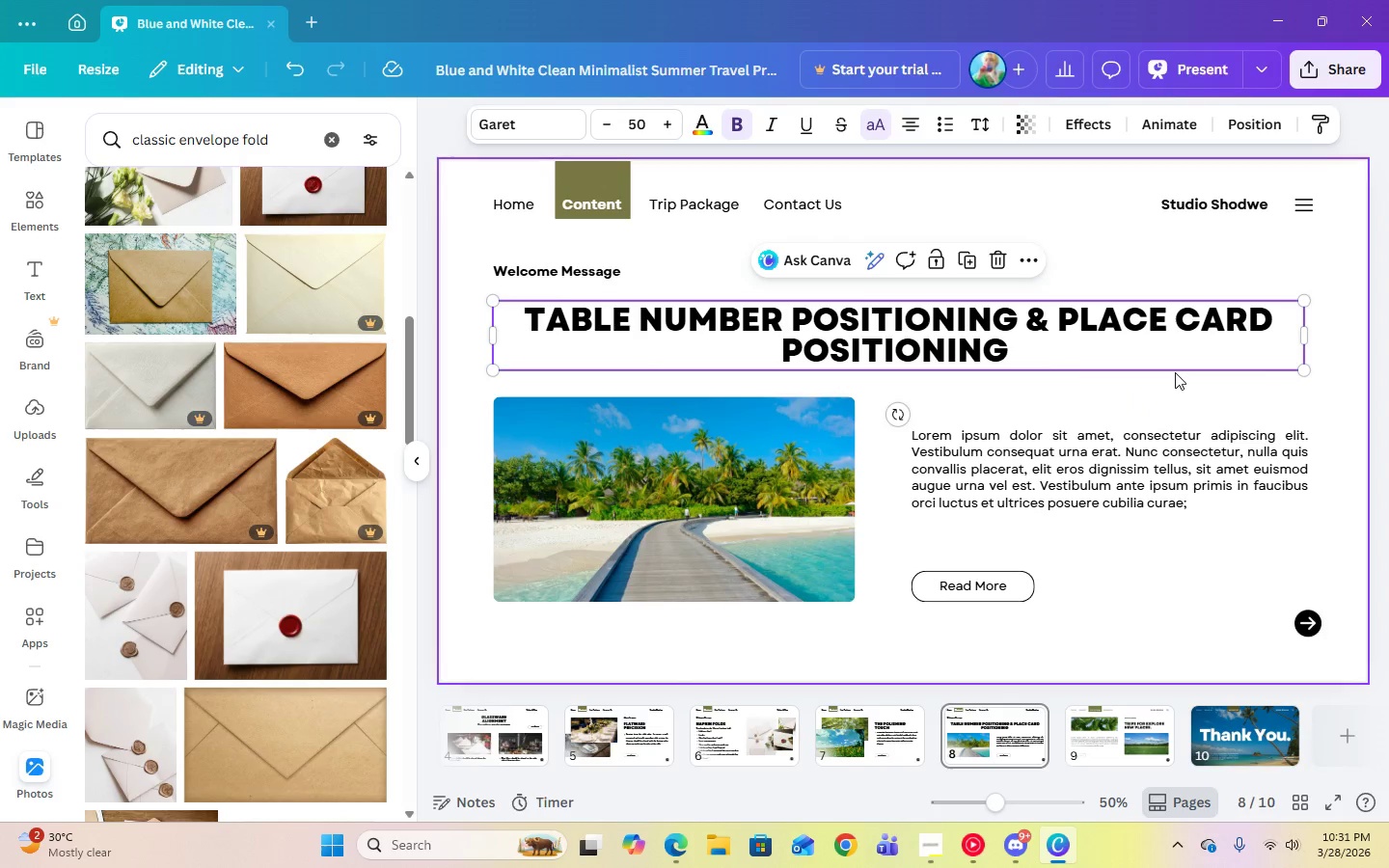 
left_click([1098, 409])
 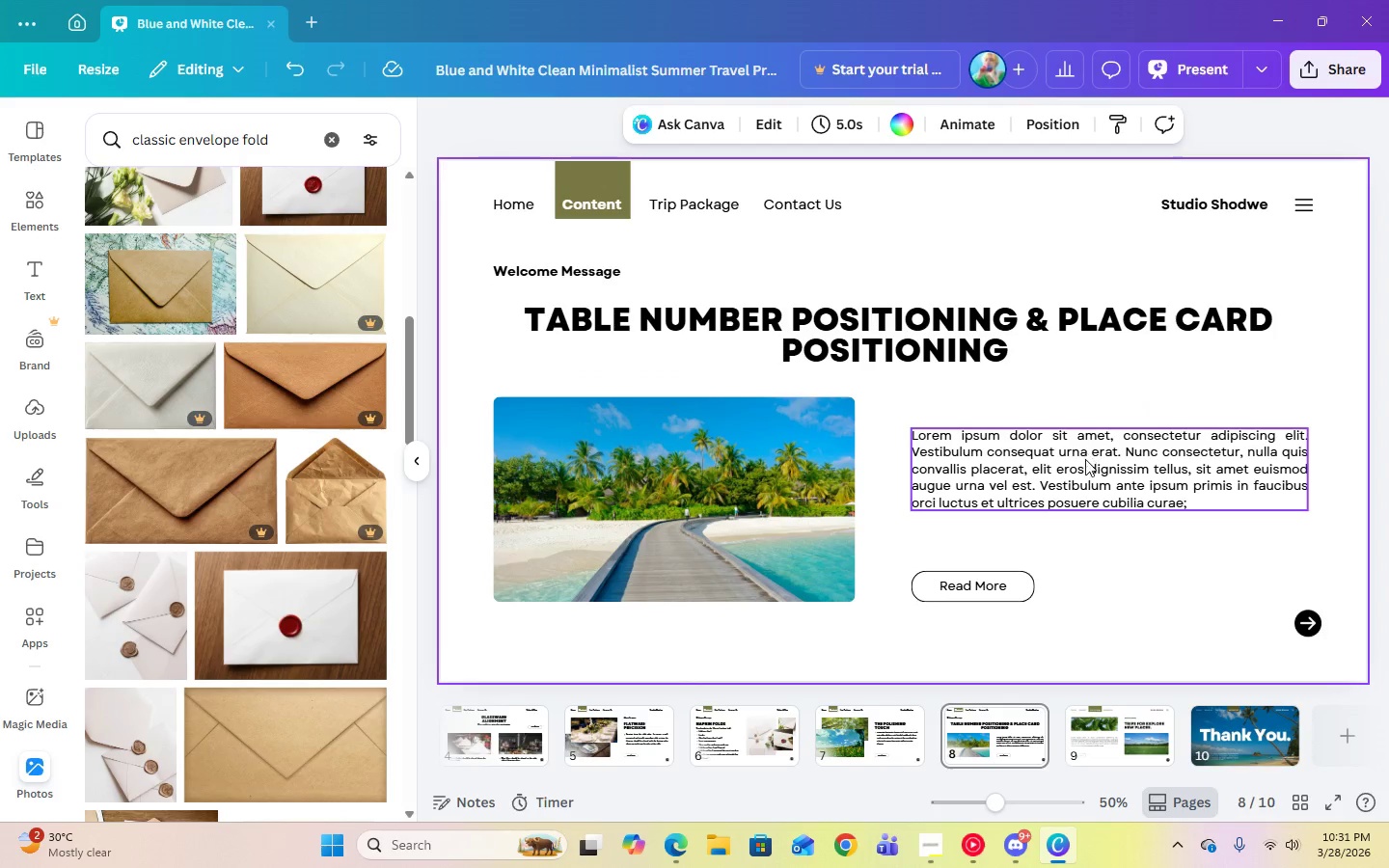 
left_click([1085, 459])
 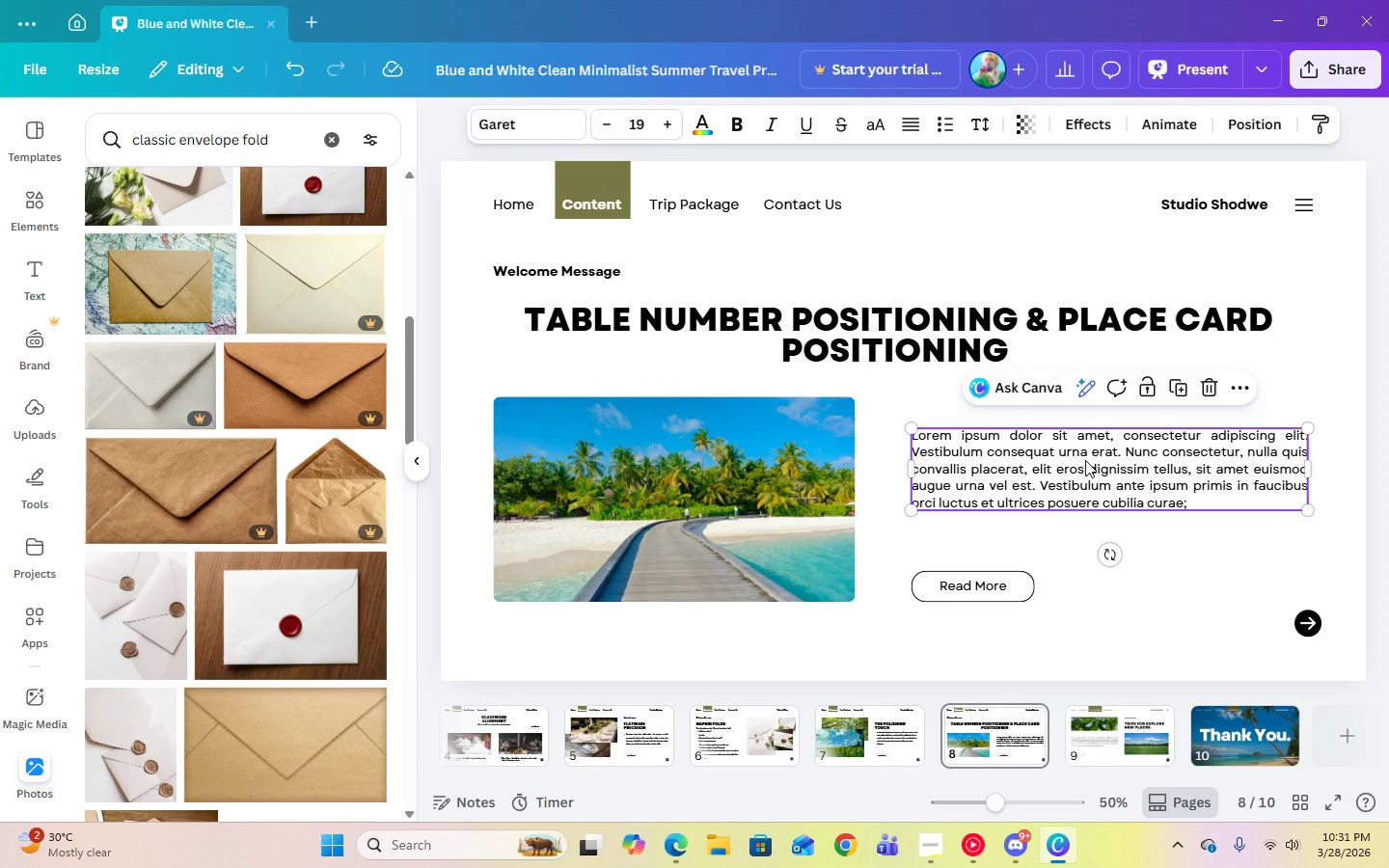 
key(Delete)
 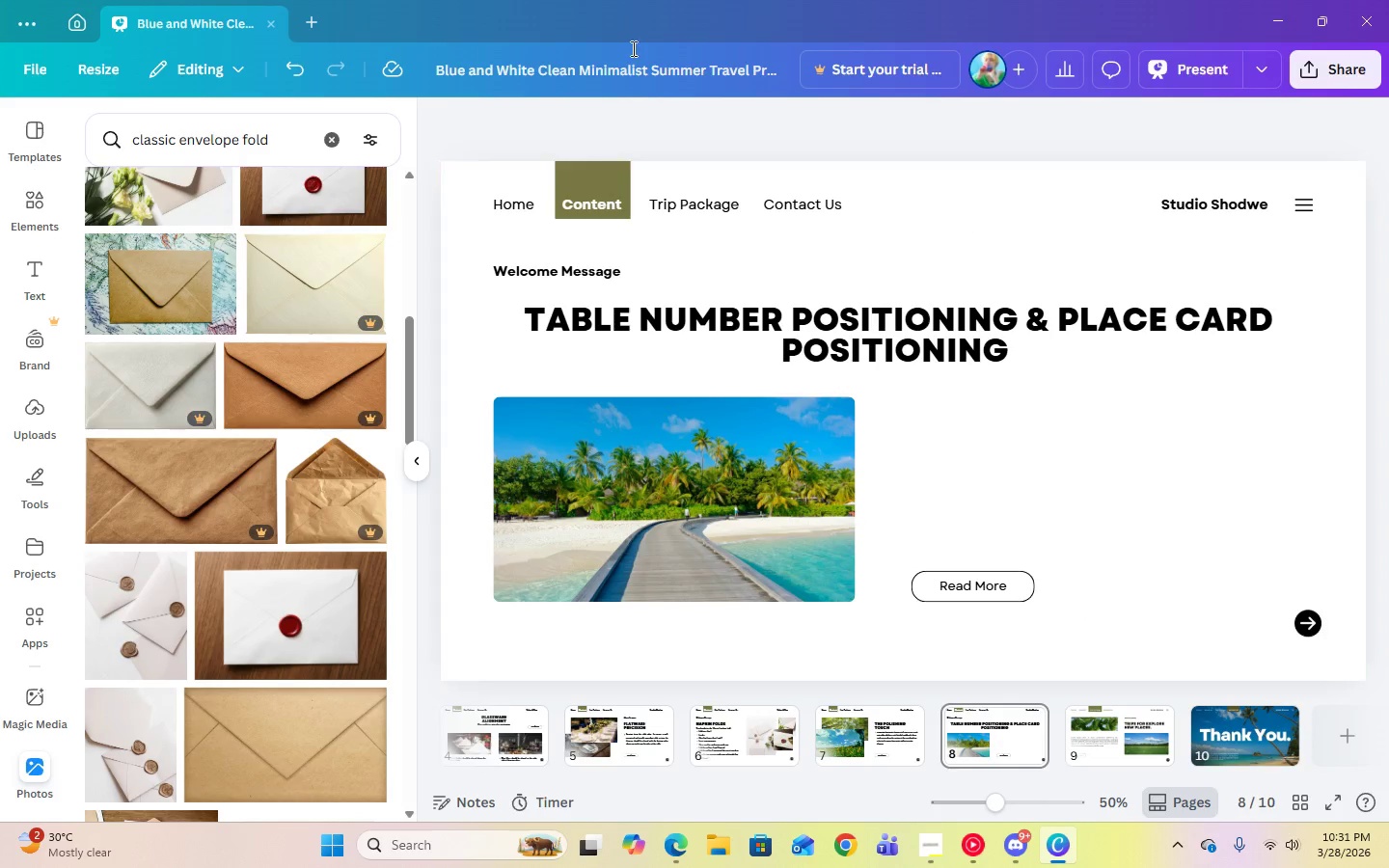 
left_click([291, 77])
 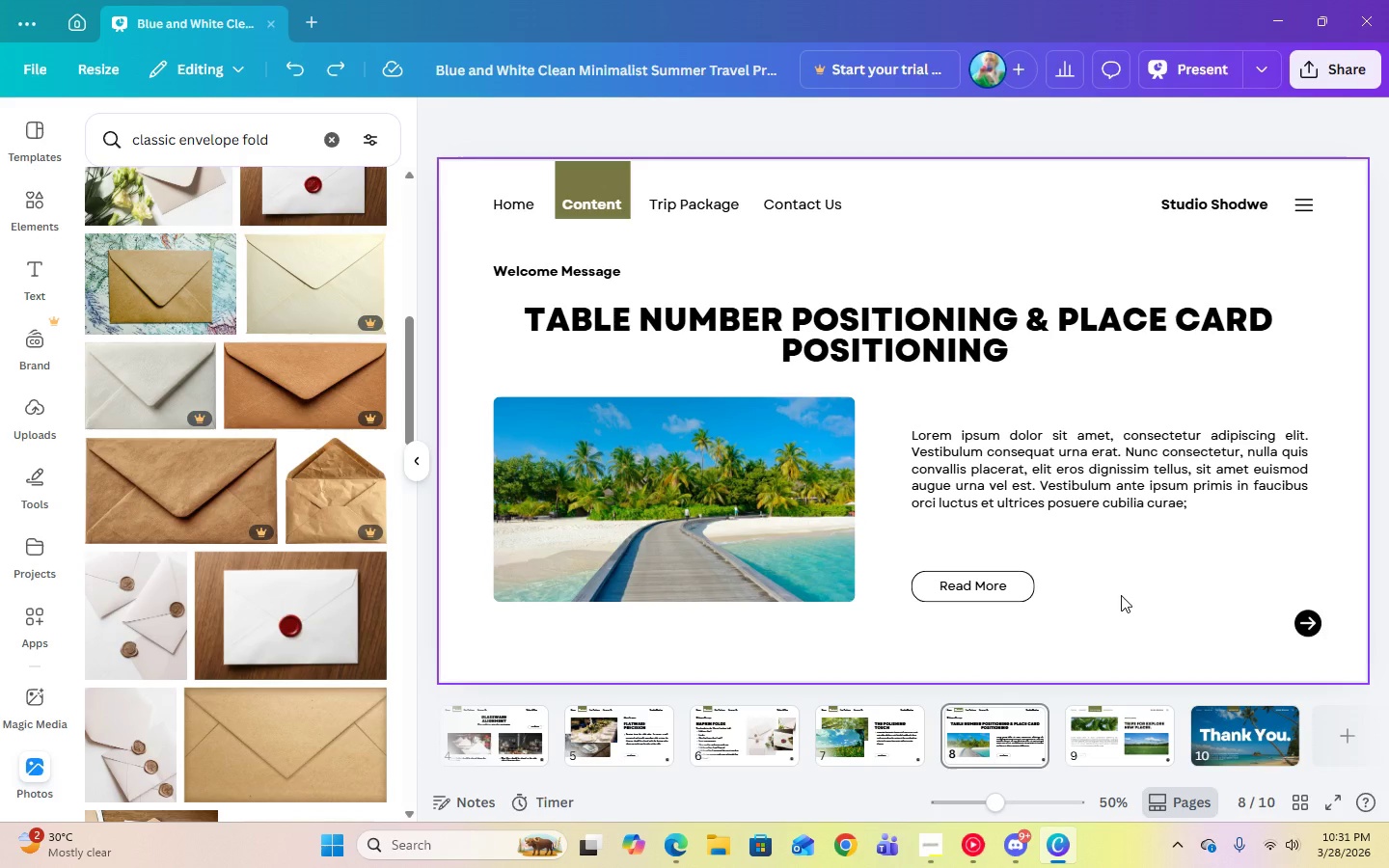 
wait(12.95)
 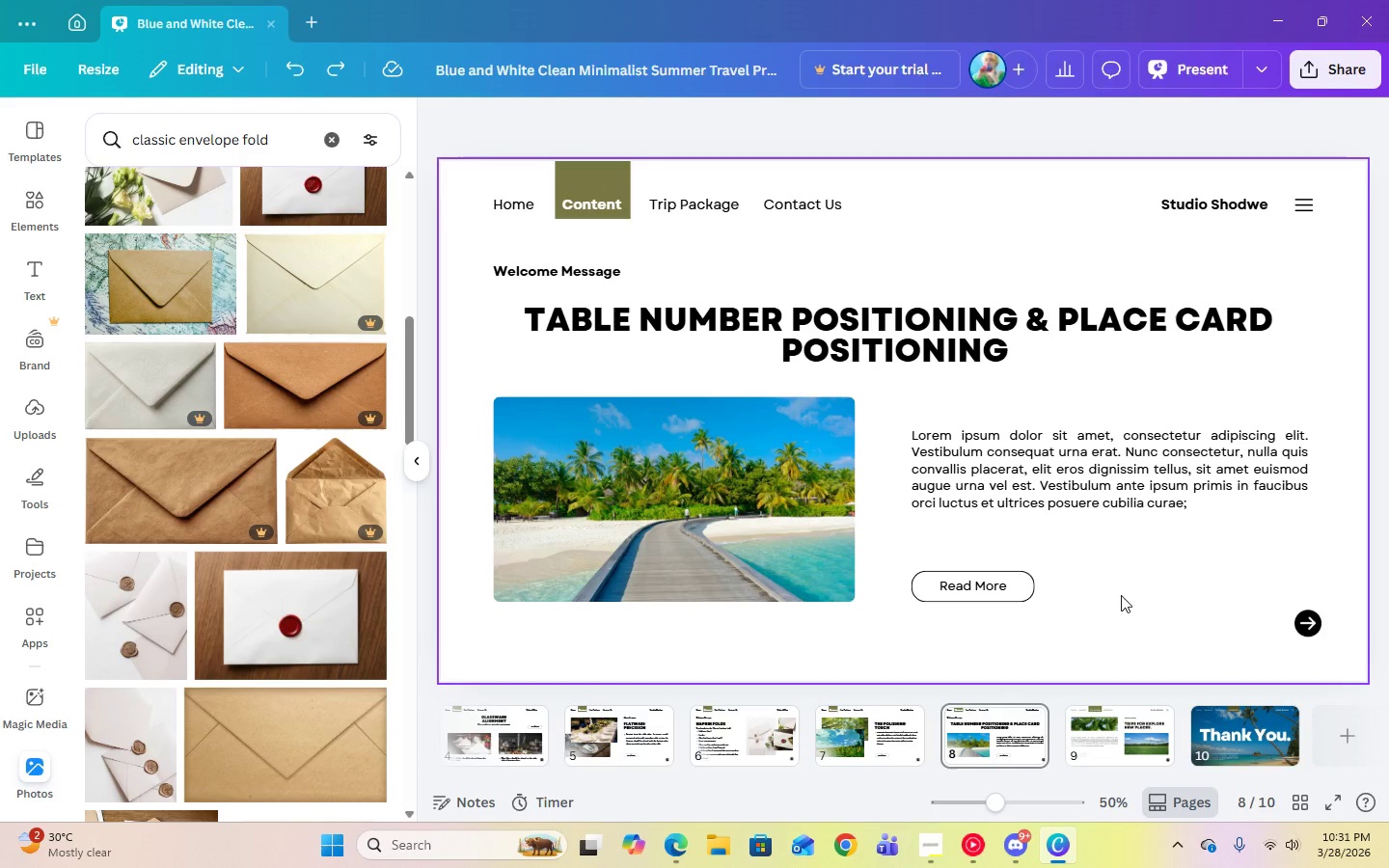 
left_click([924, 844])